 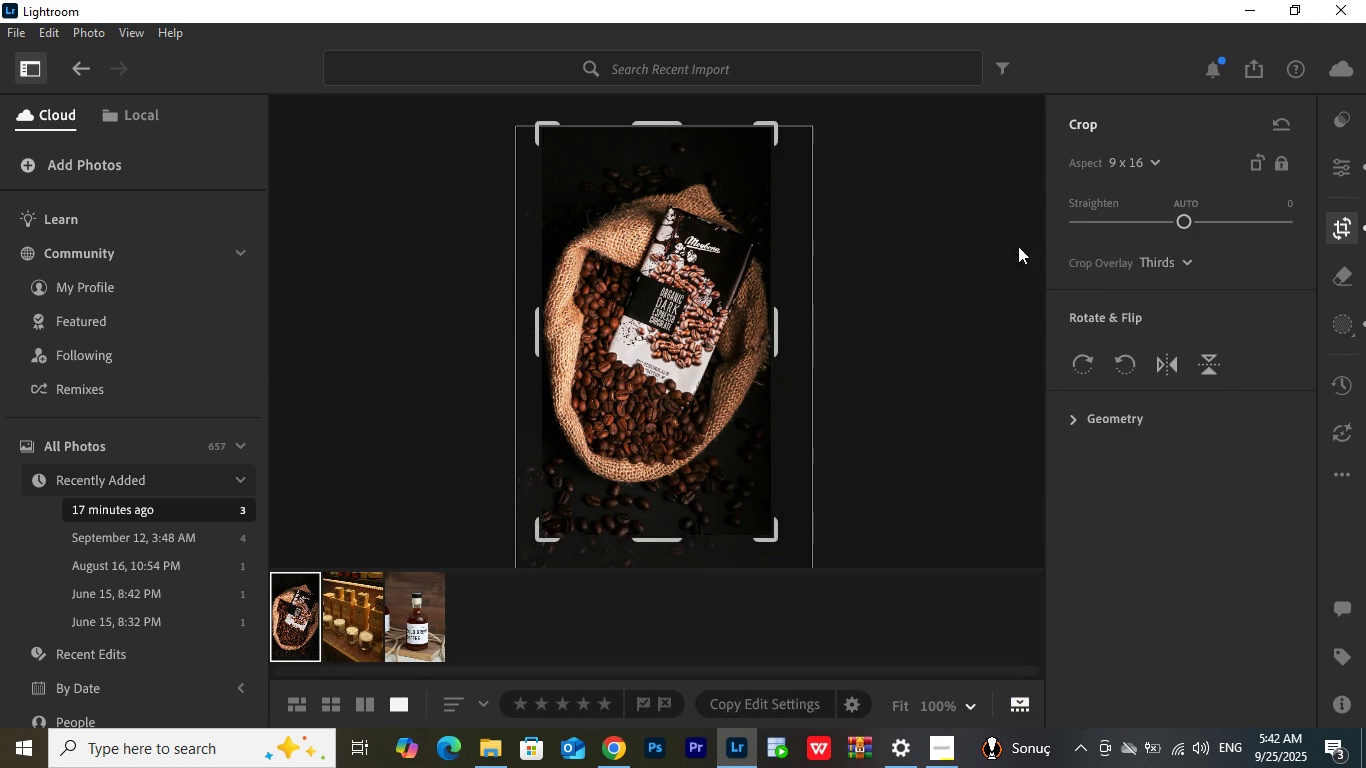 
left_click_drag(start_coordinate=[671, 536], to_coordinate=[671, 597])
 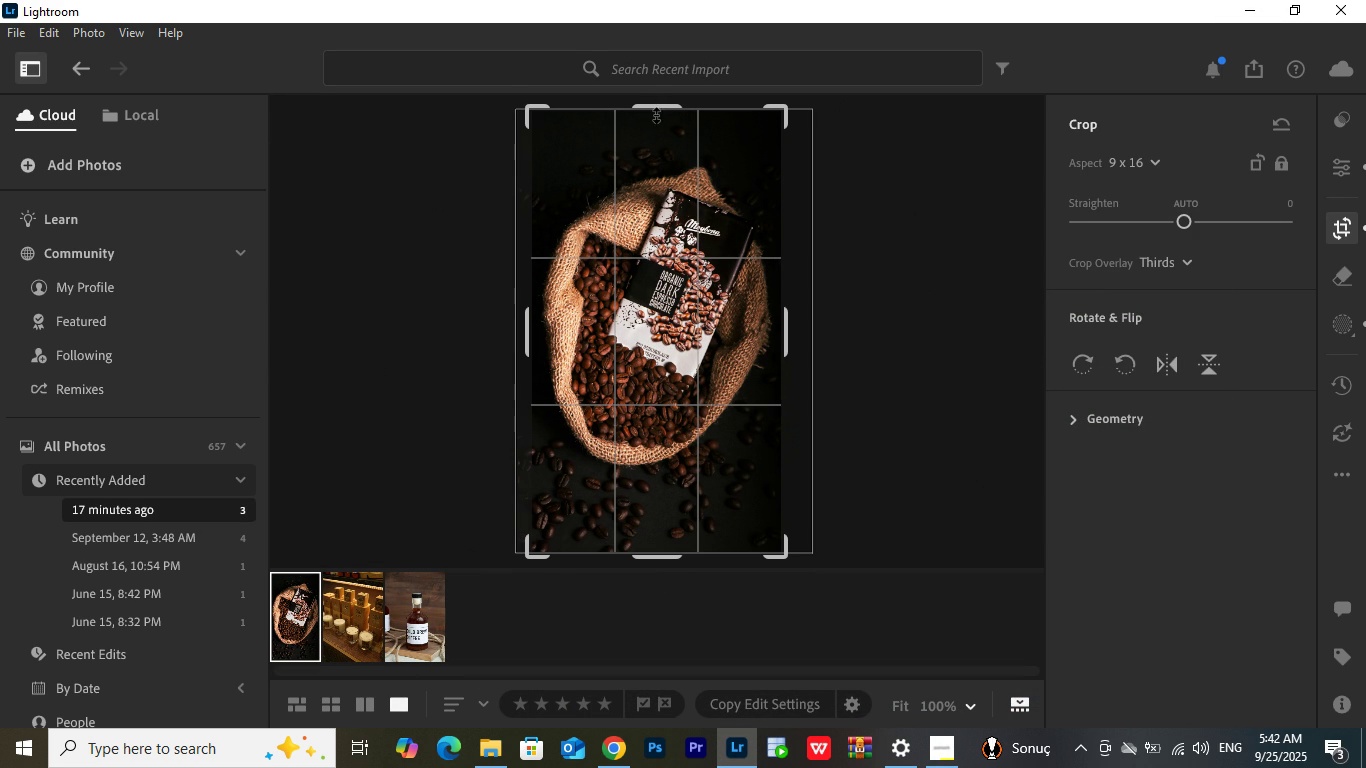 
left_click_drag(start_coordinate=[656, 107], to_coordinate=[656, 91])
 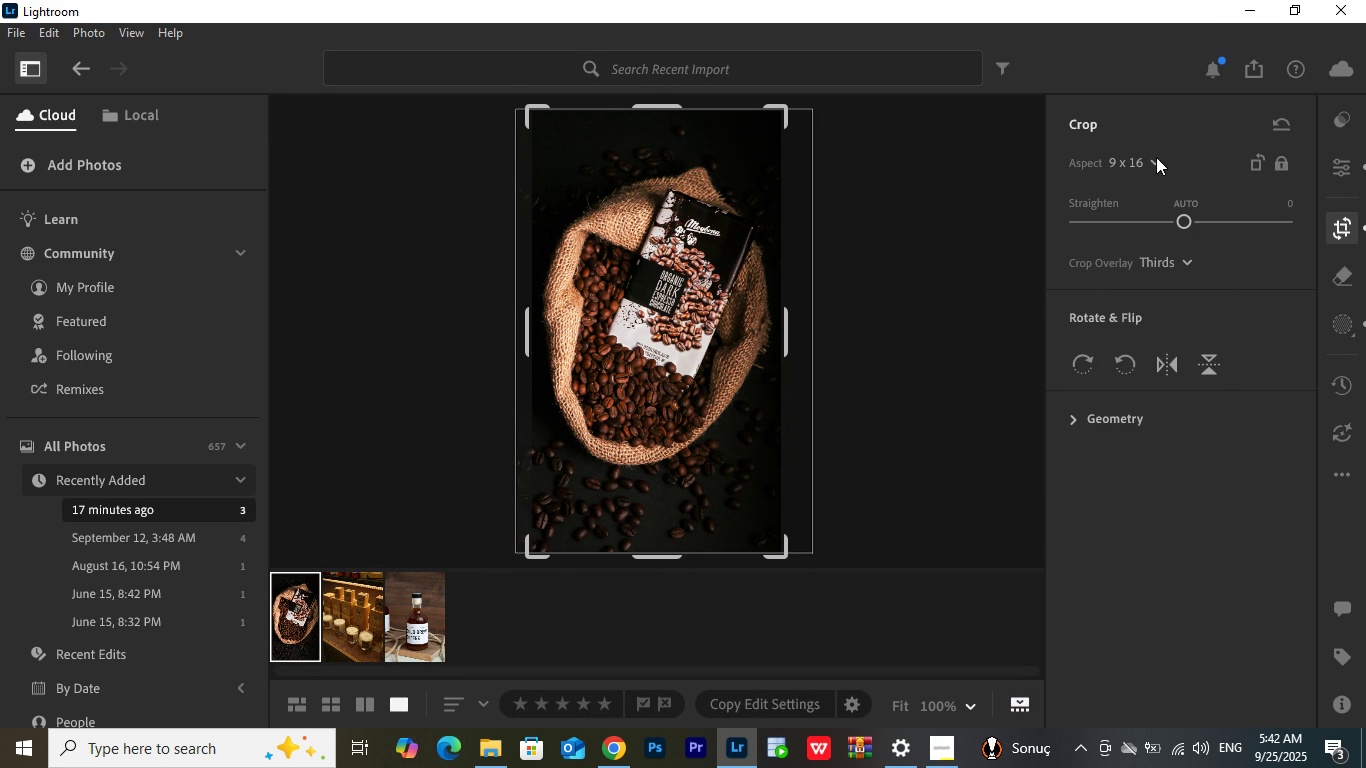 
left_click([1156, 157])
 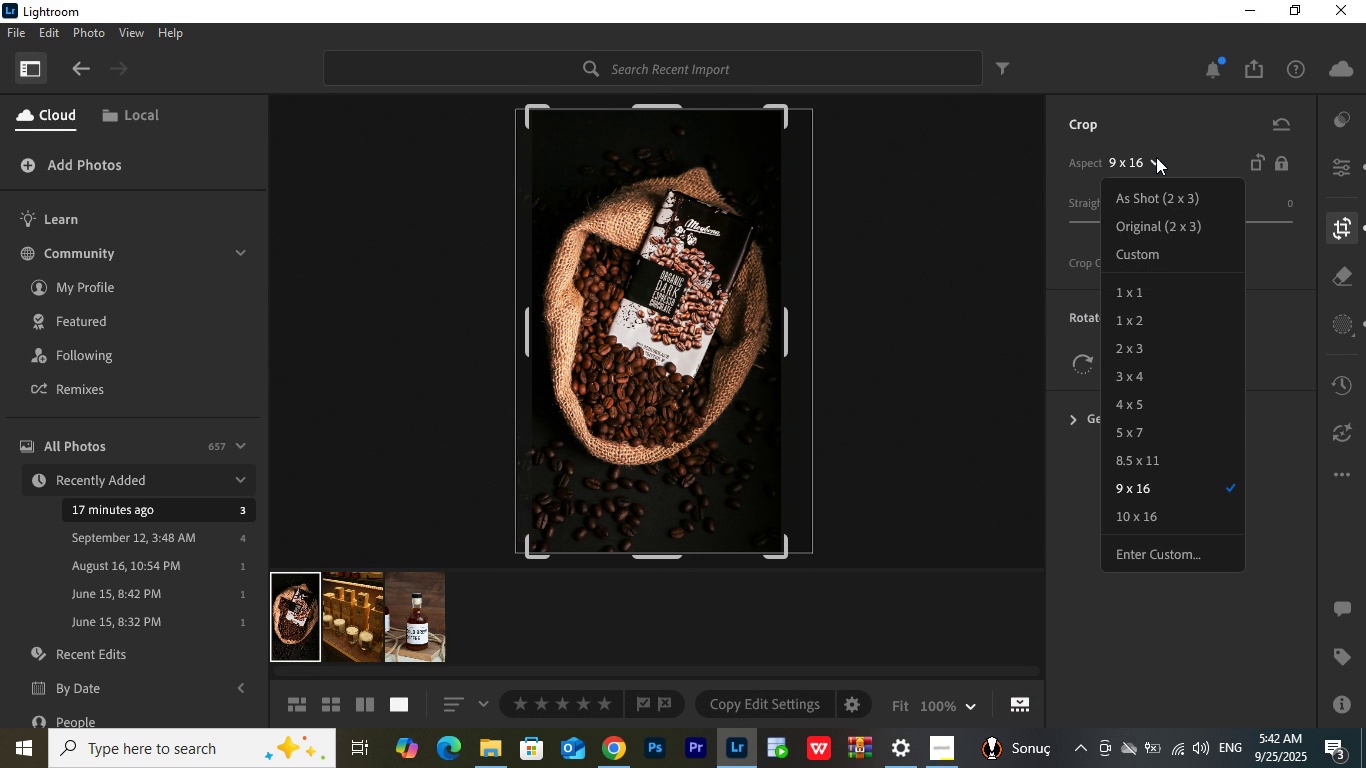 
wait(5.39)
 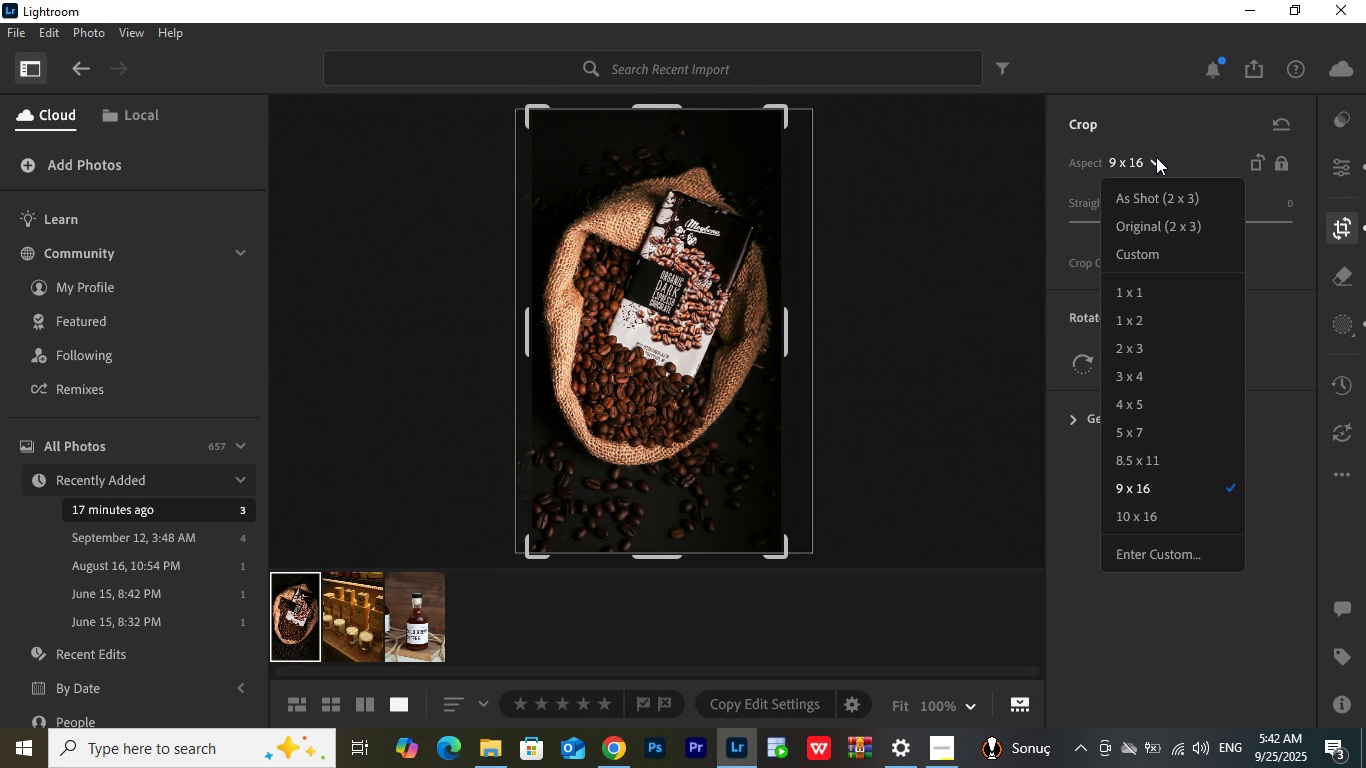 
left_click([1156, 157])
 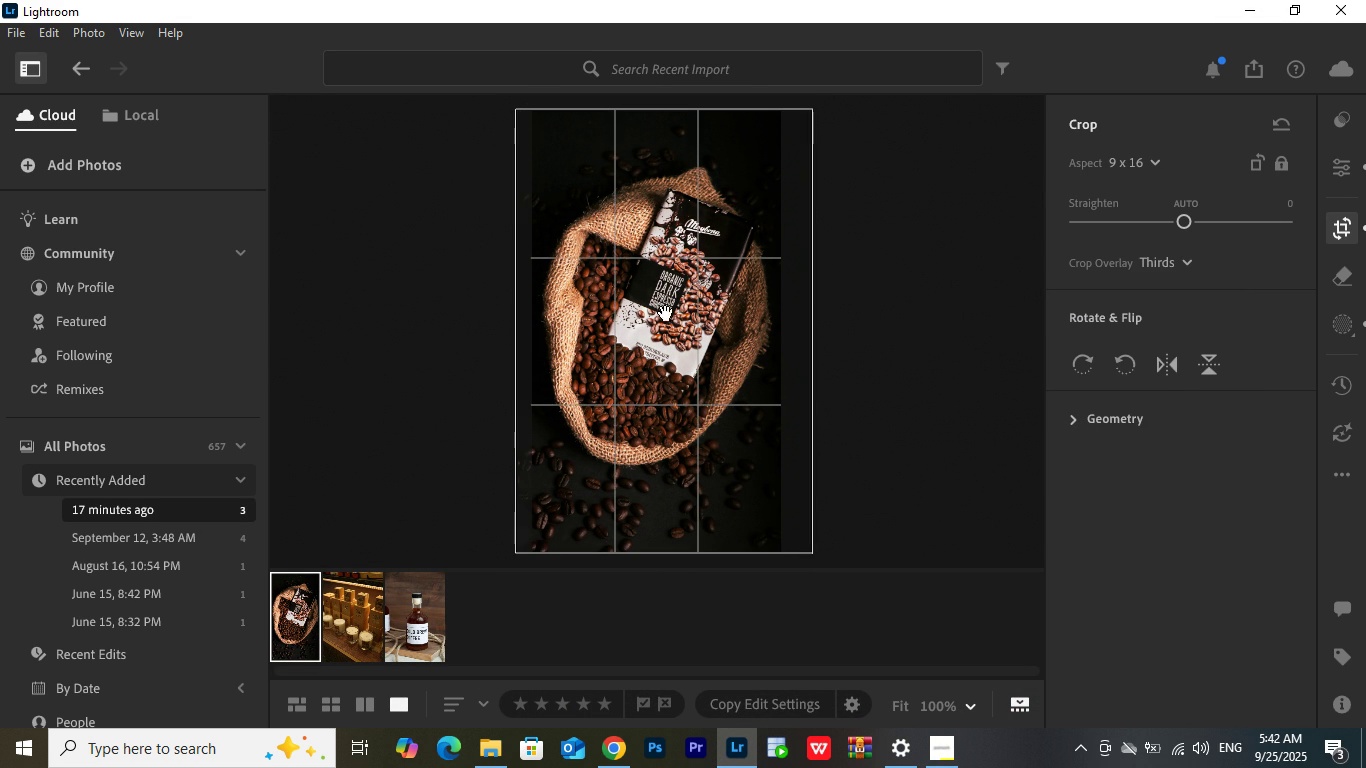 
left_click_drag(start_coordinate=[660, 319], to_coordinate=[663, 340])
 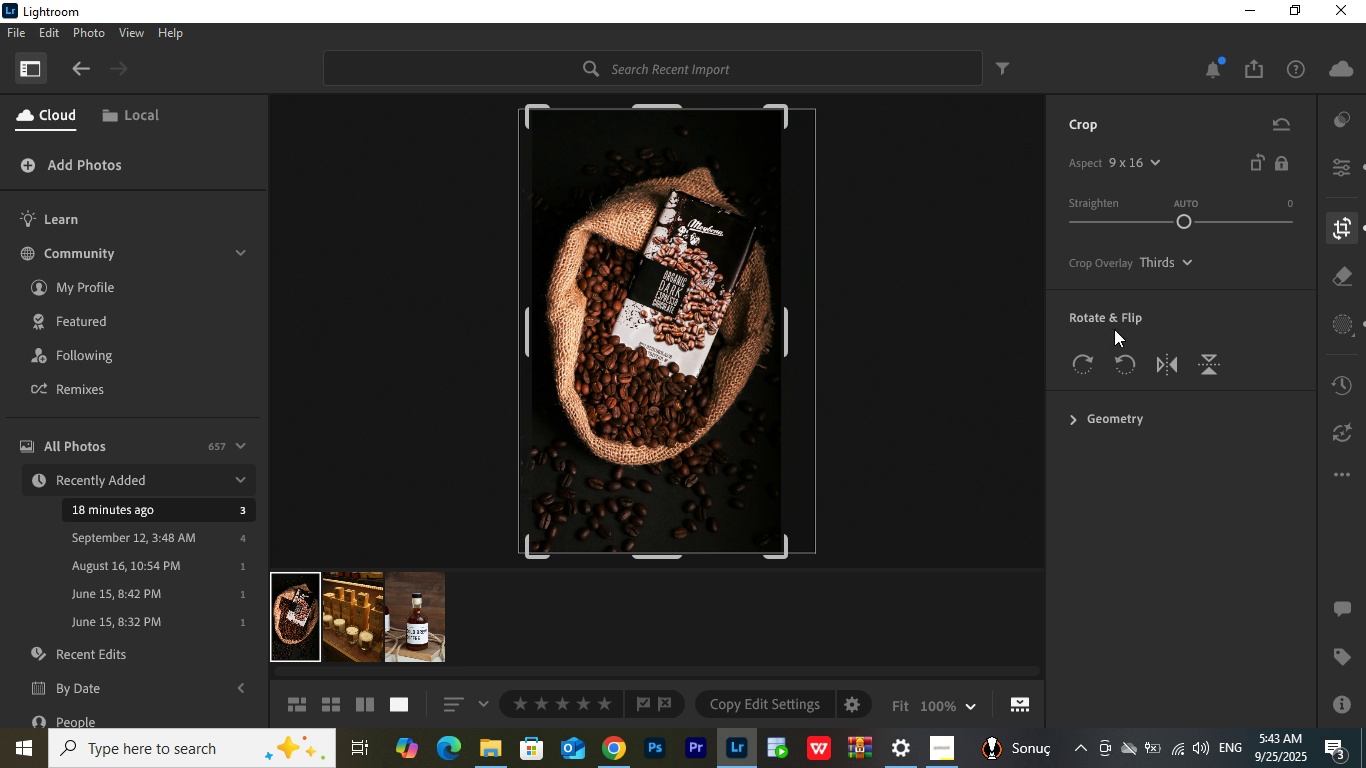 
wait(53.75)
 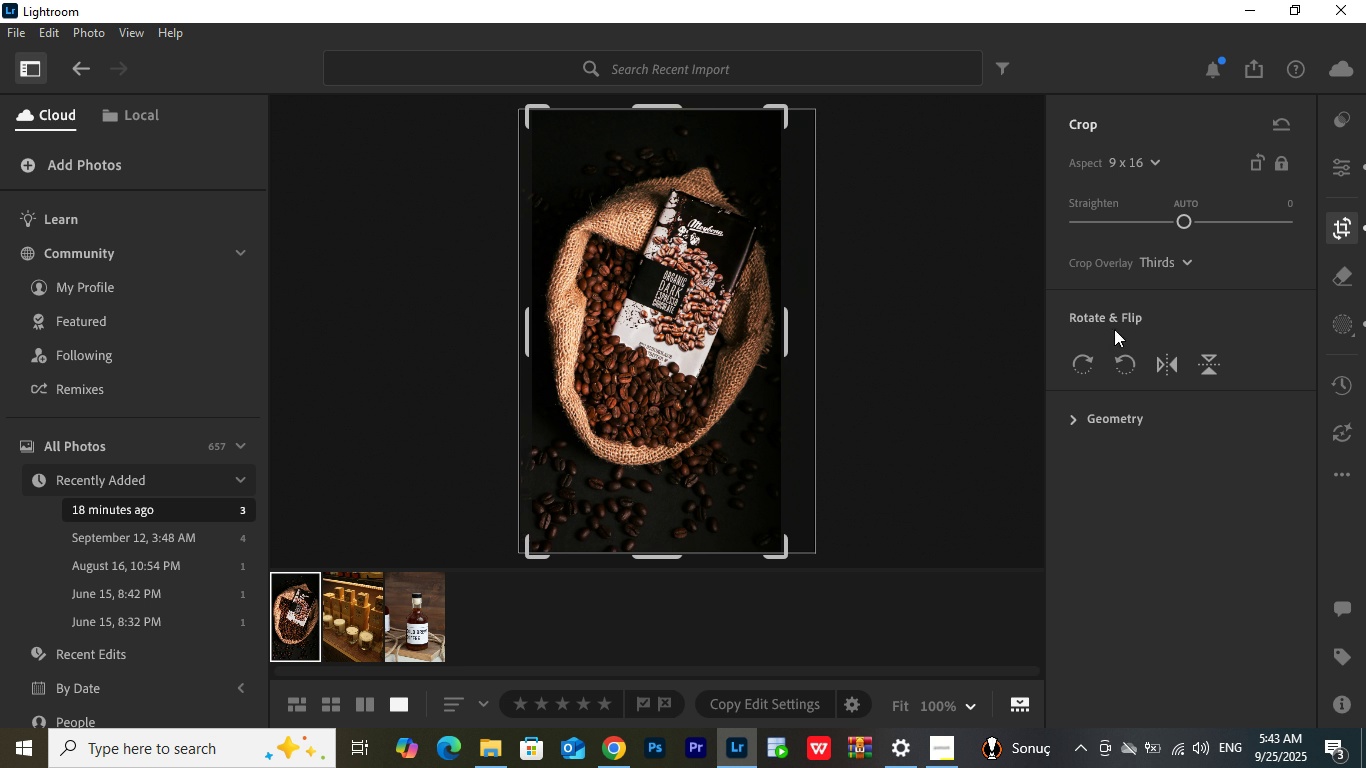 
left_click([1149, 157])
 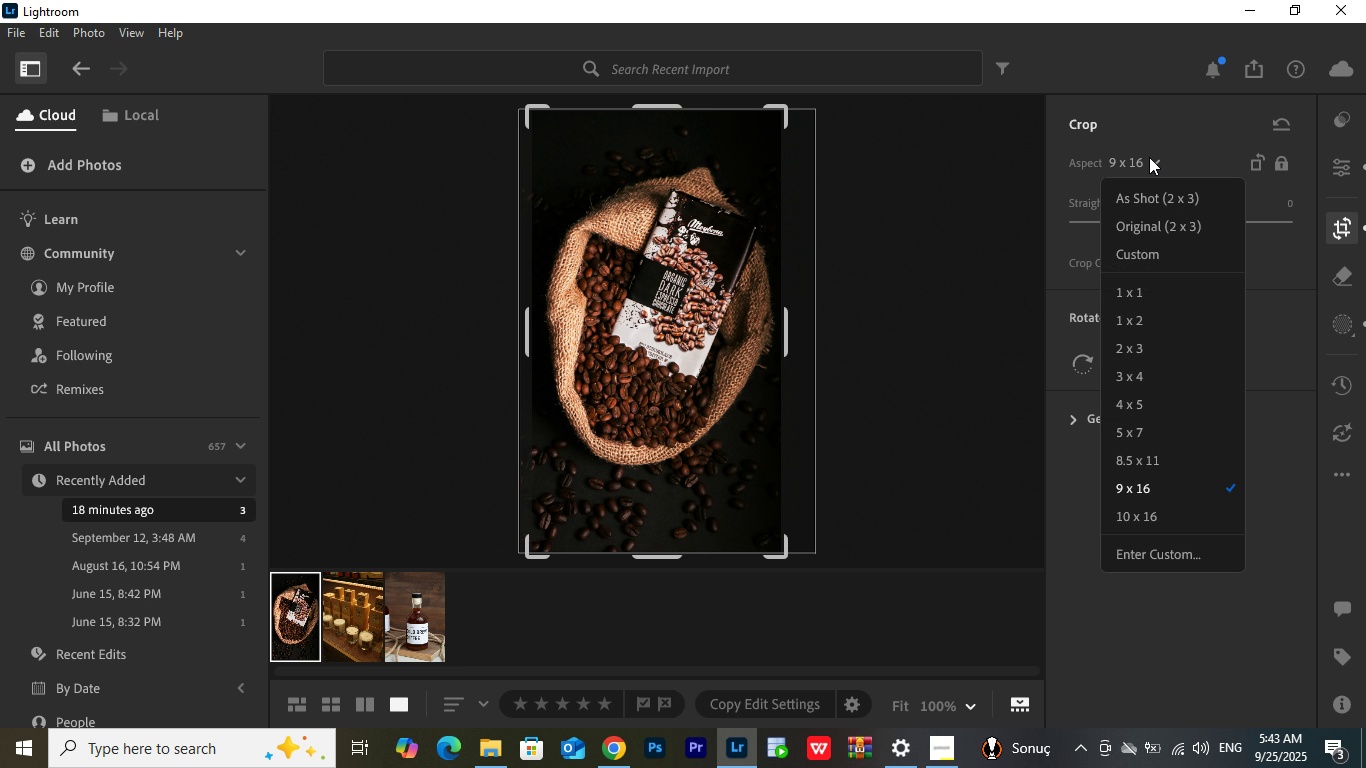 
wait(6.88)
 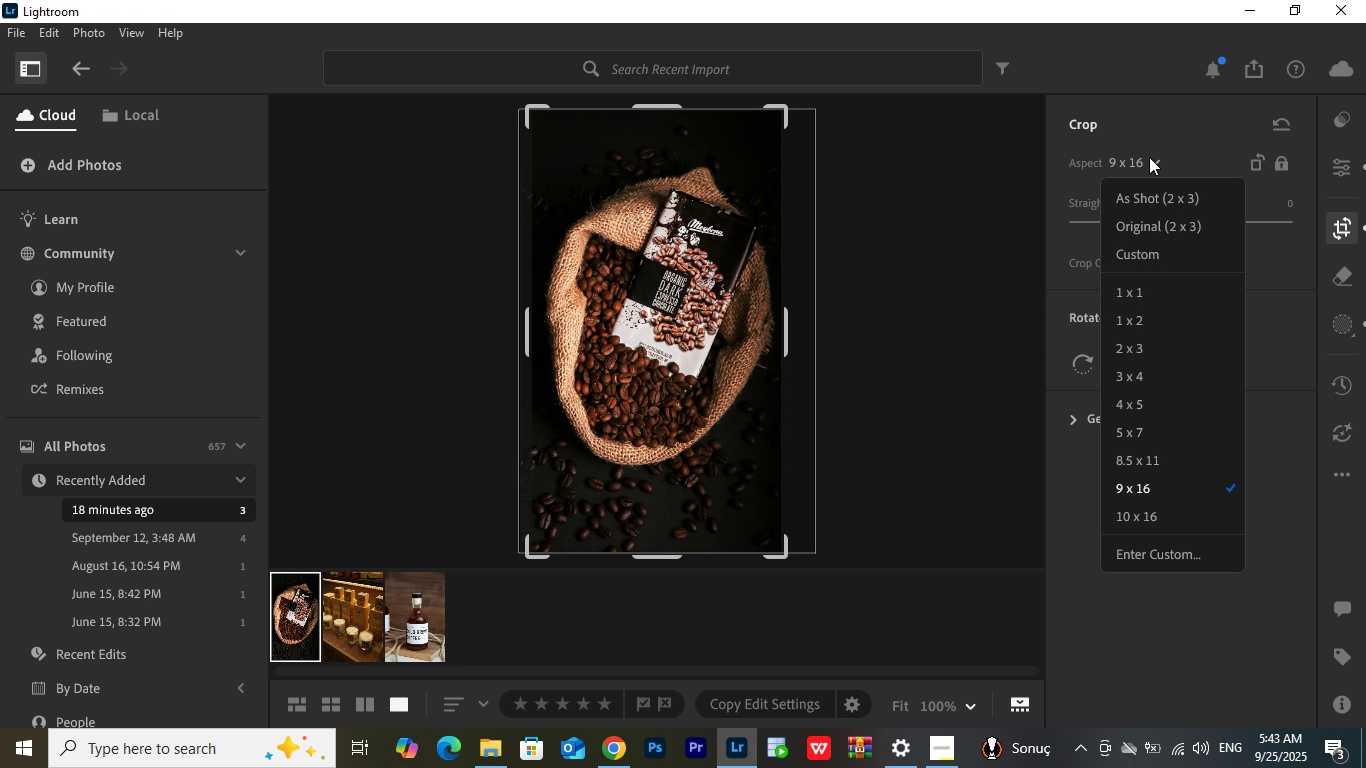 
left_click([1160, 157])
 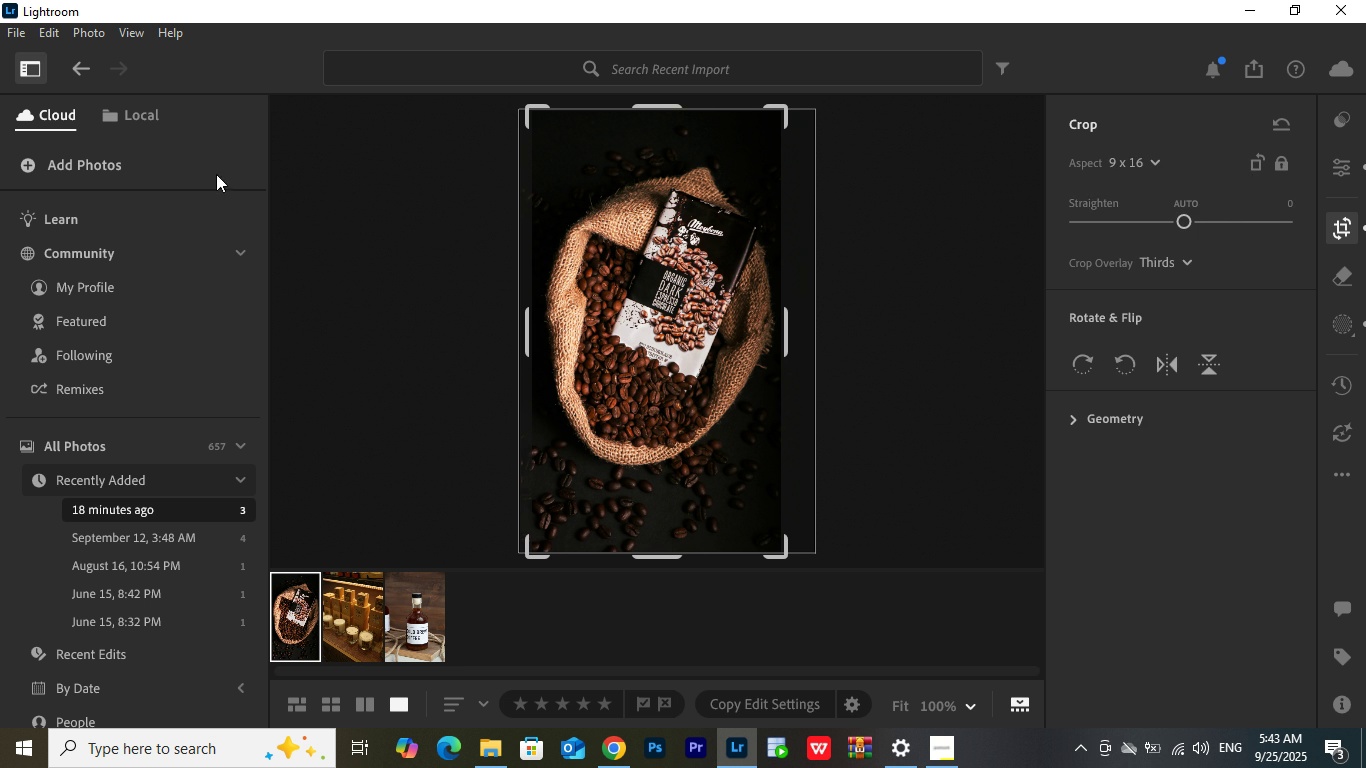 
wait(5.23)
 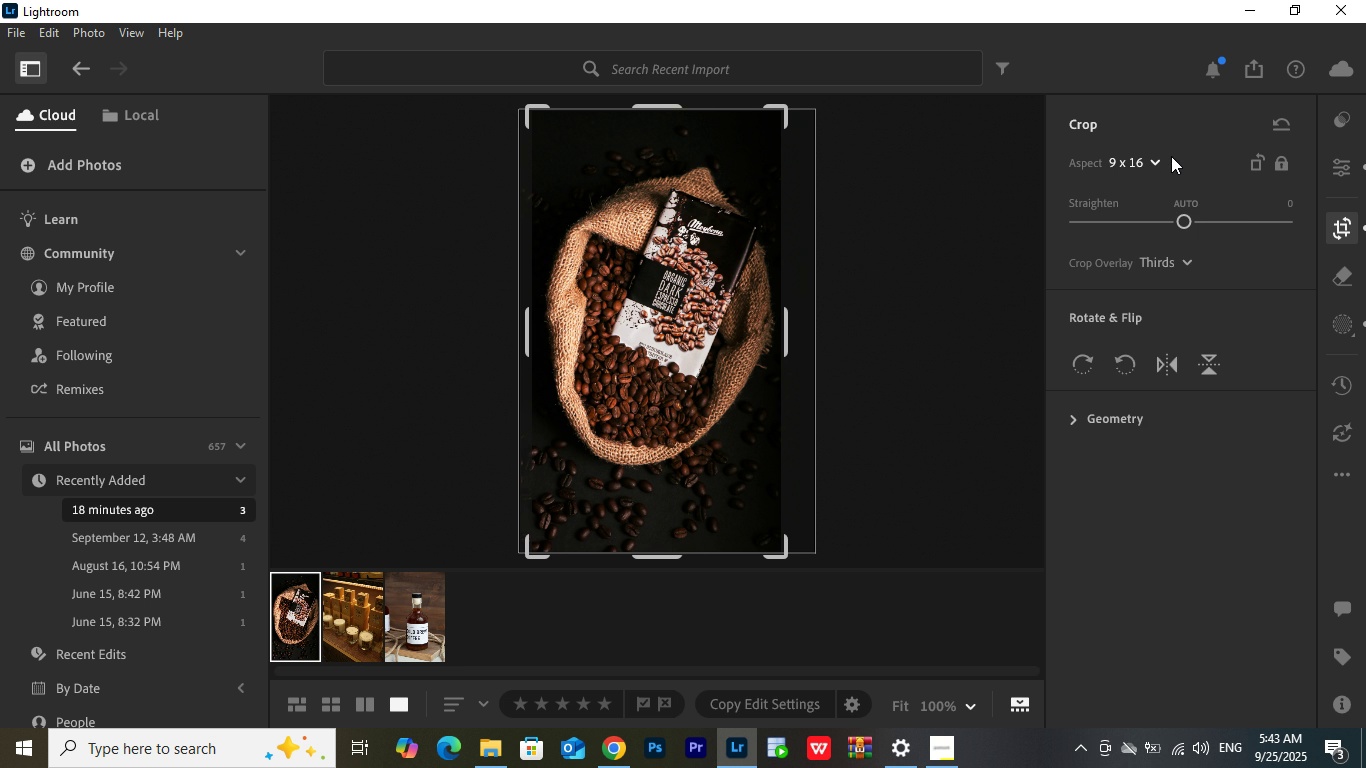 
left_click([27, 42])
 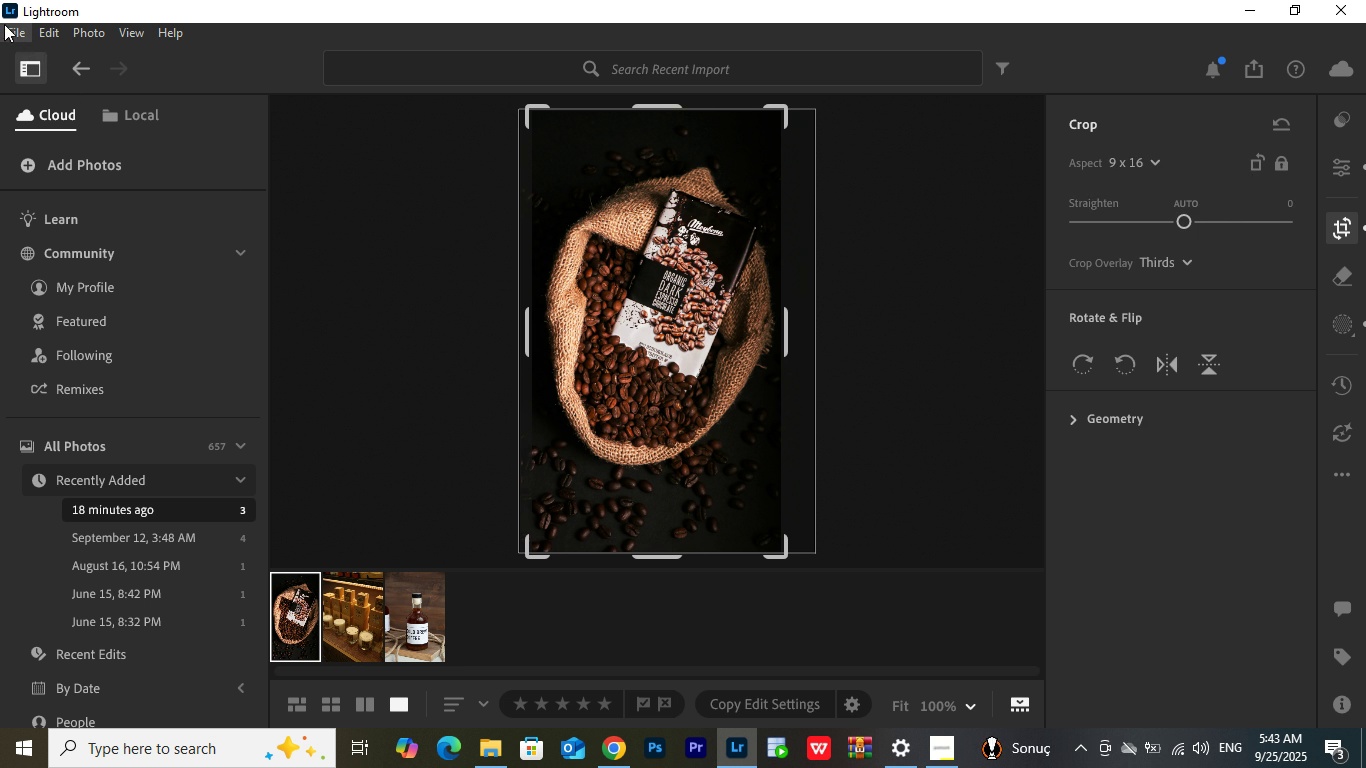 
left_click([4, 24])
 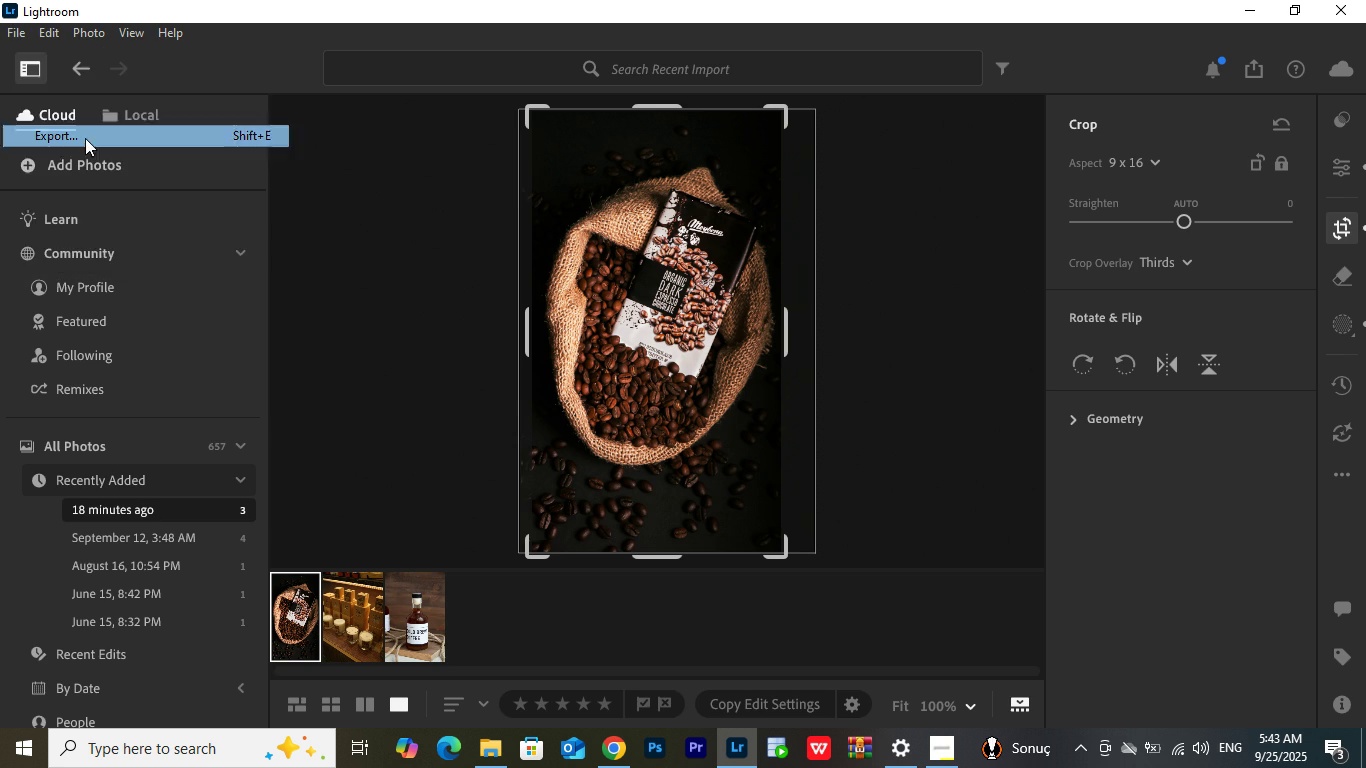 
left_click([85, 138])
 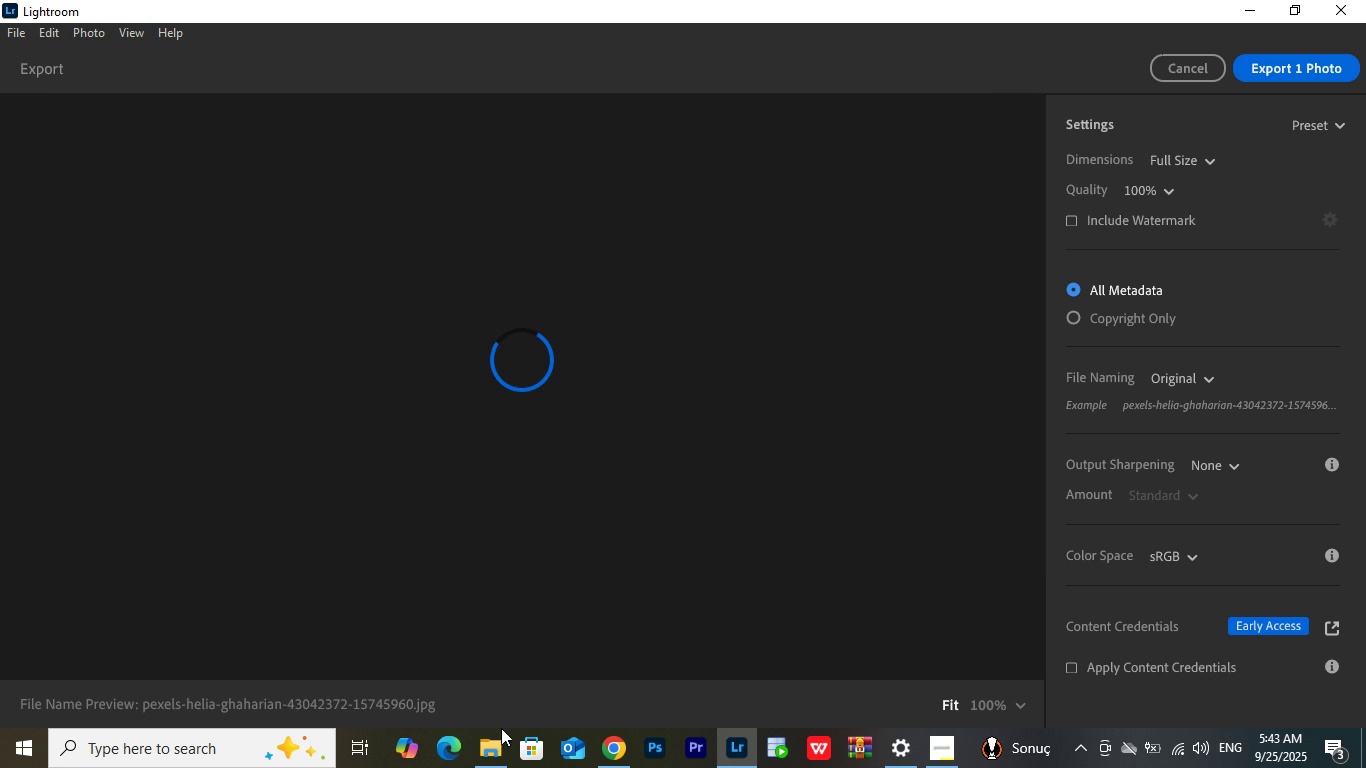 
wait(7.04)
 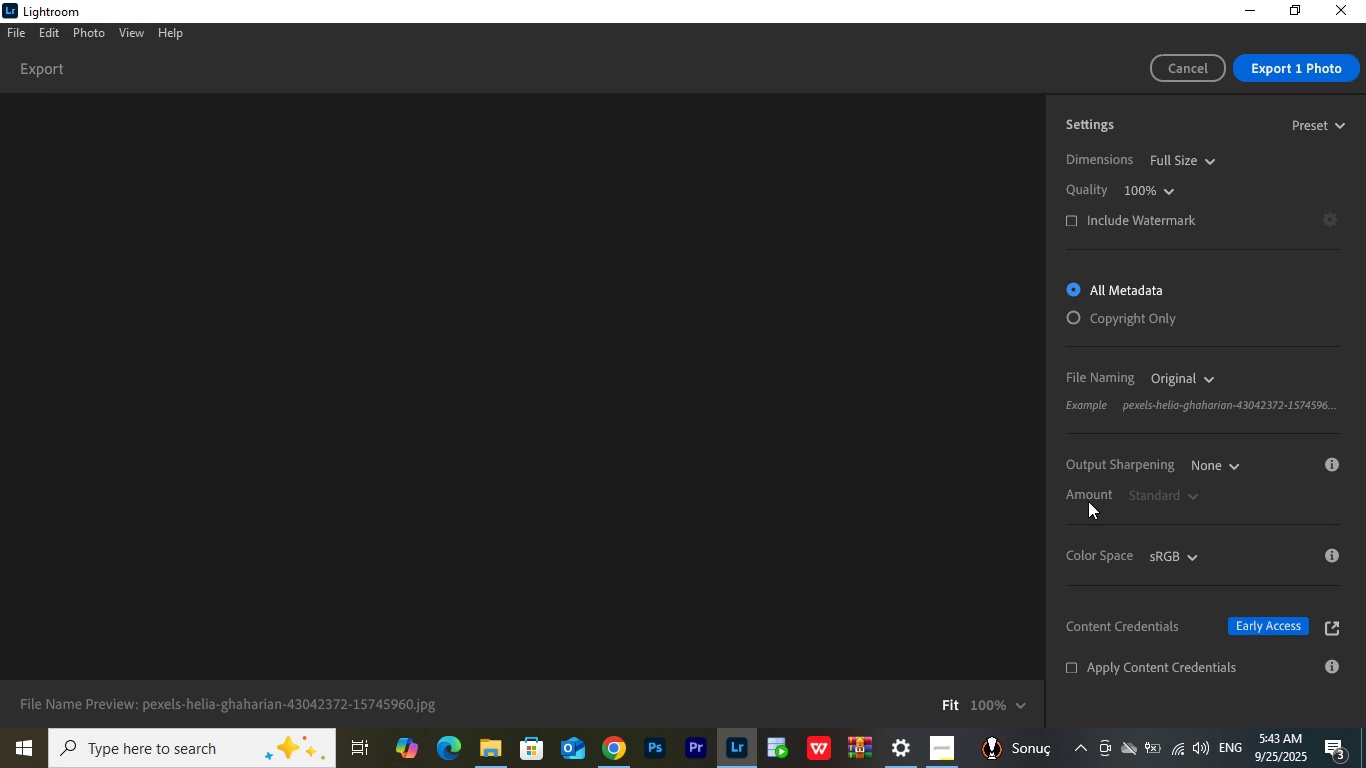 
left_click([932, 743])